 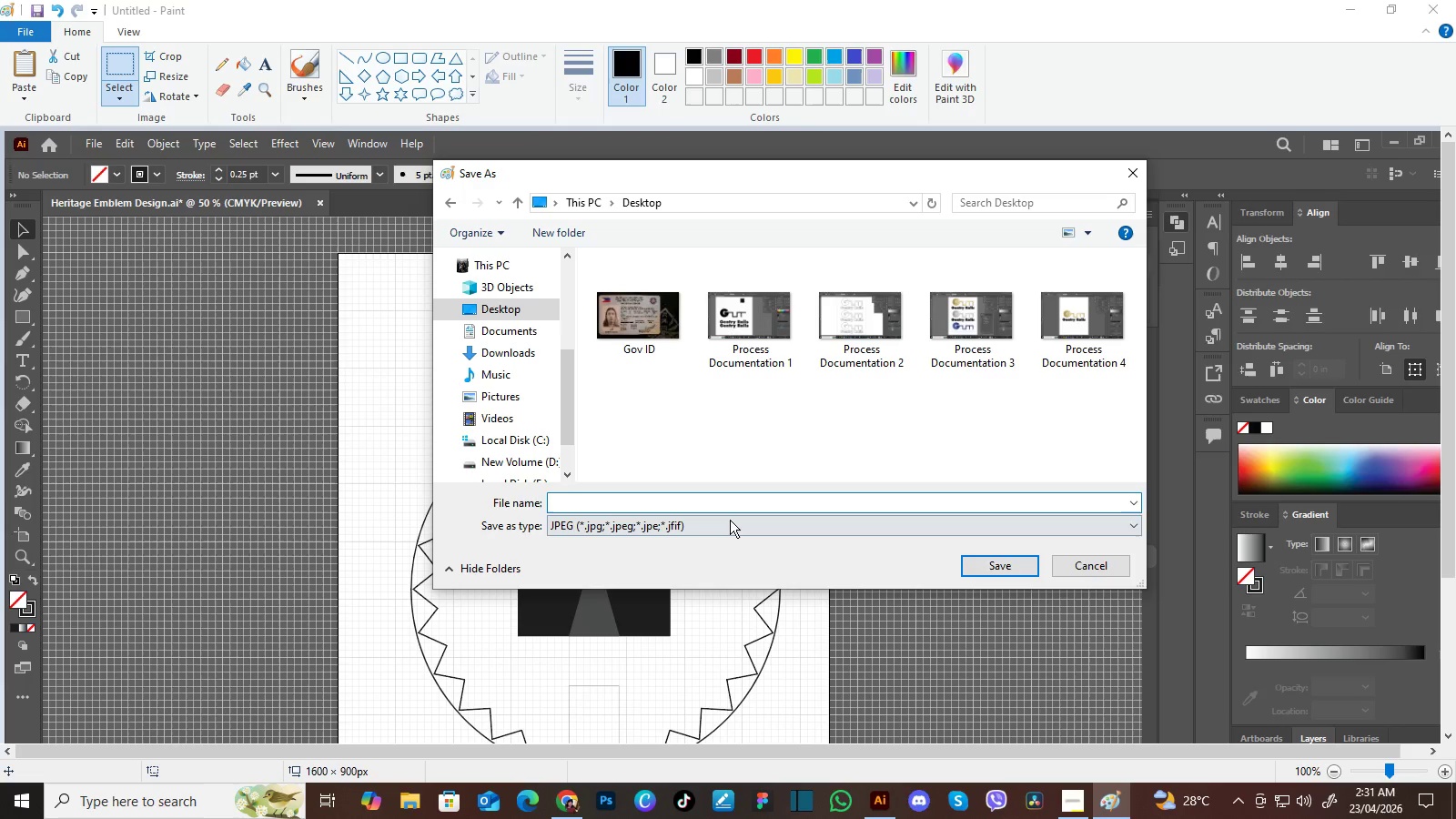 
key(Control+V)
 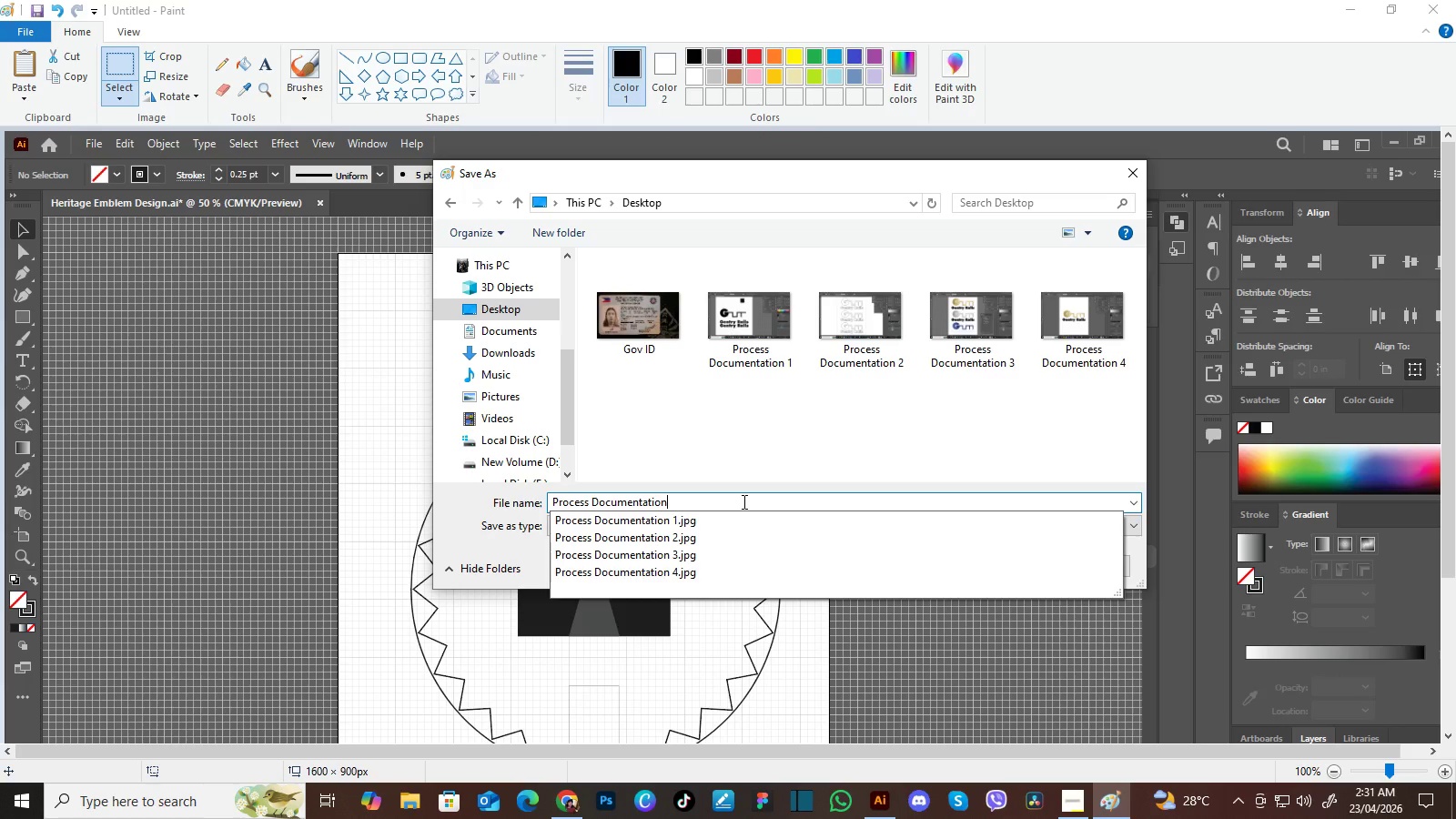 
type( Emblem 1)
 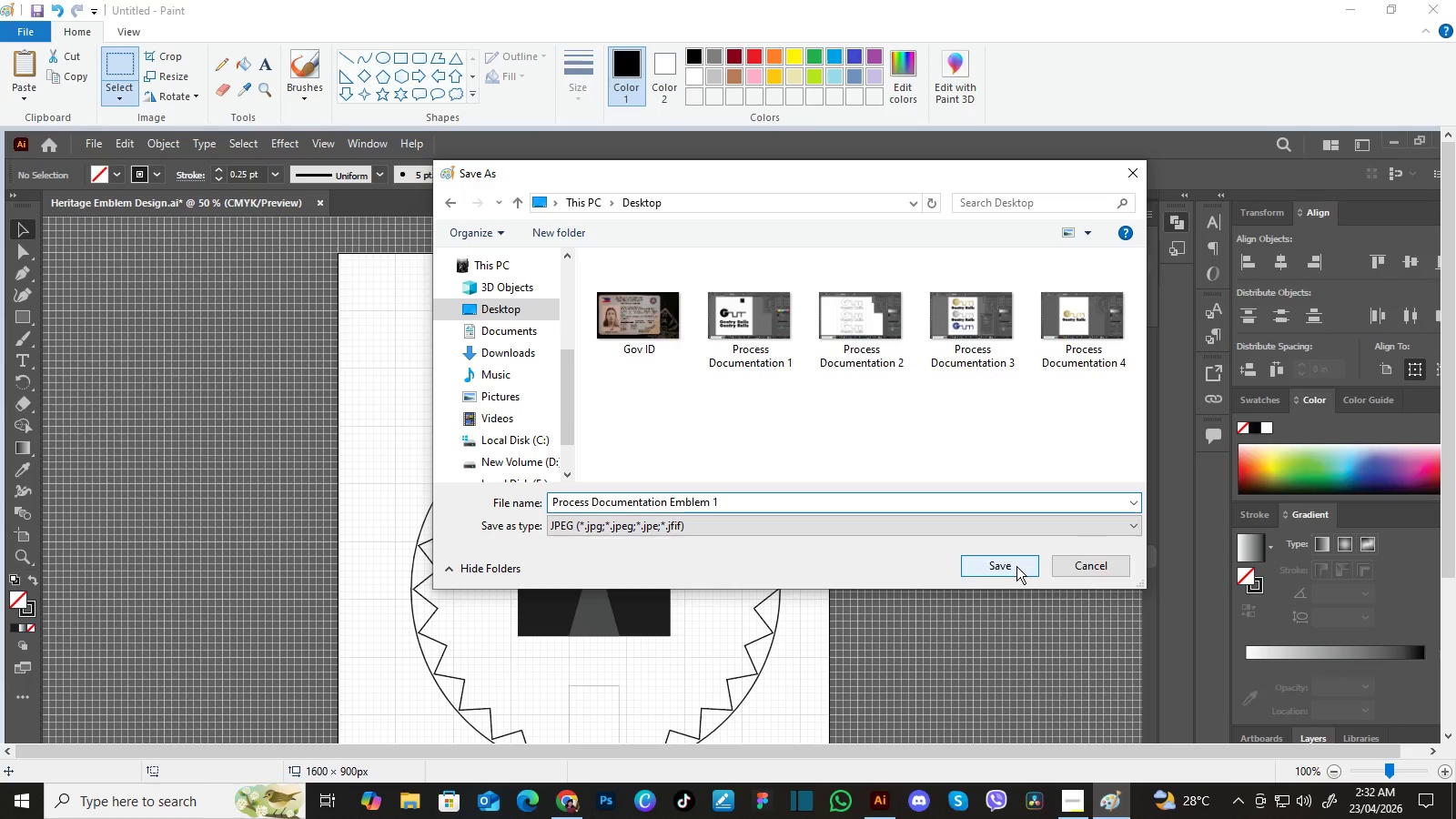 
left_click([1016, 566])
 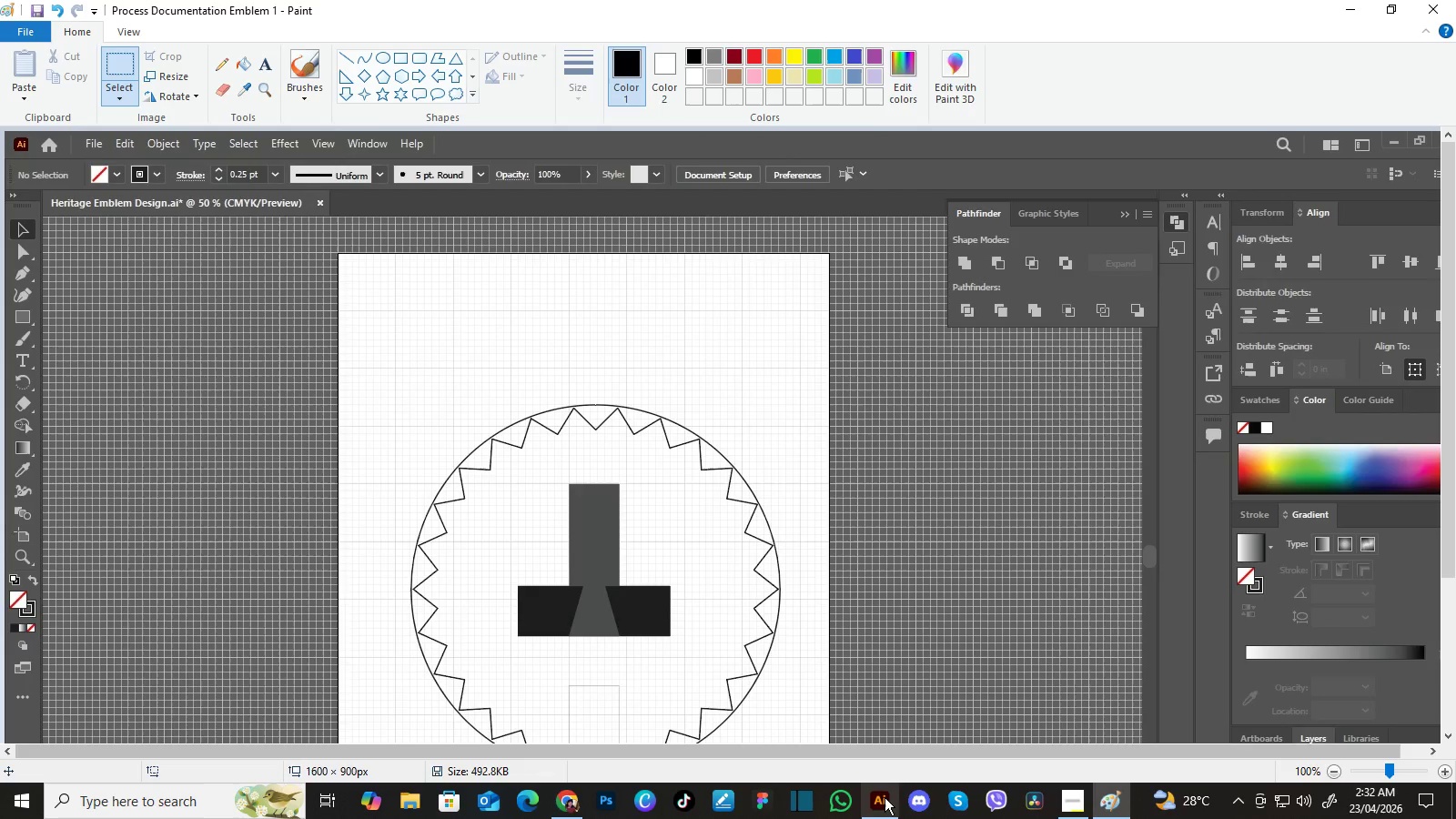 
left_click([884, 797])
 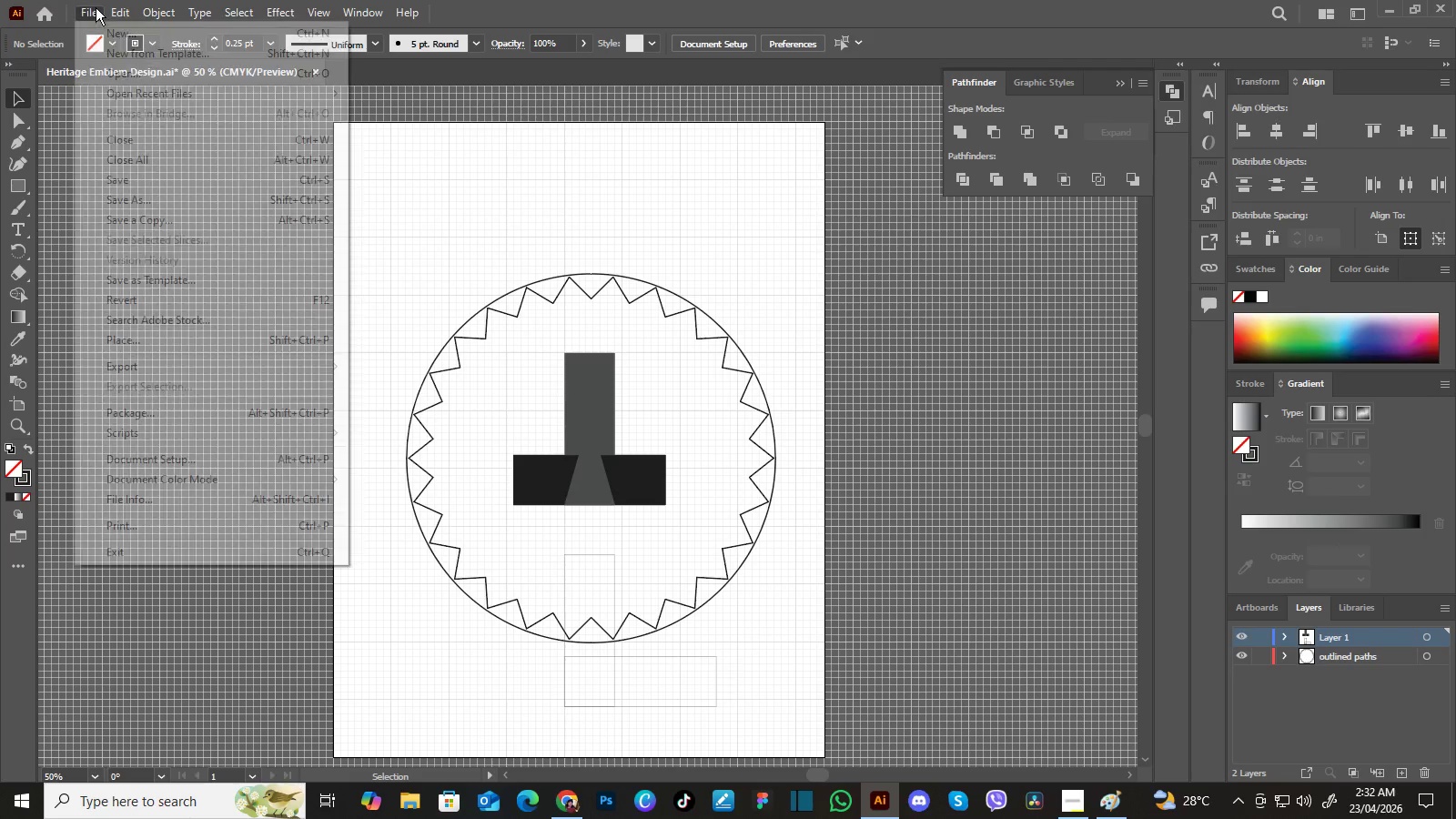 
left_click([96, 7])
 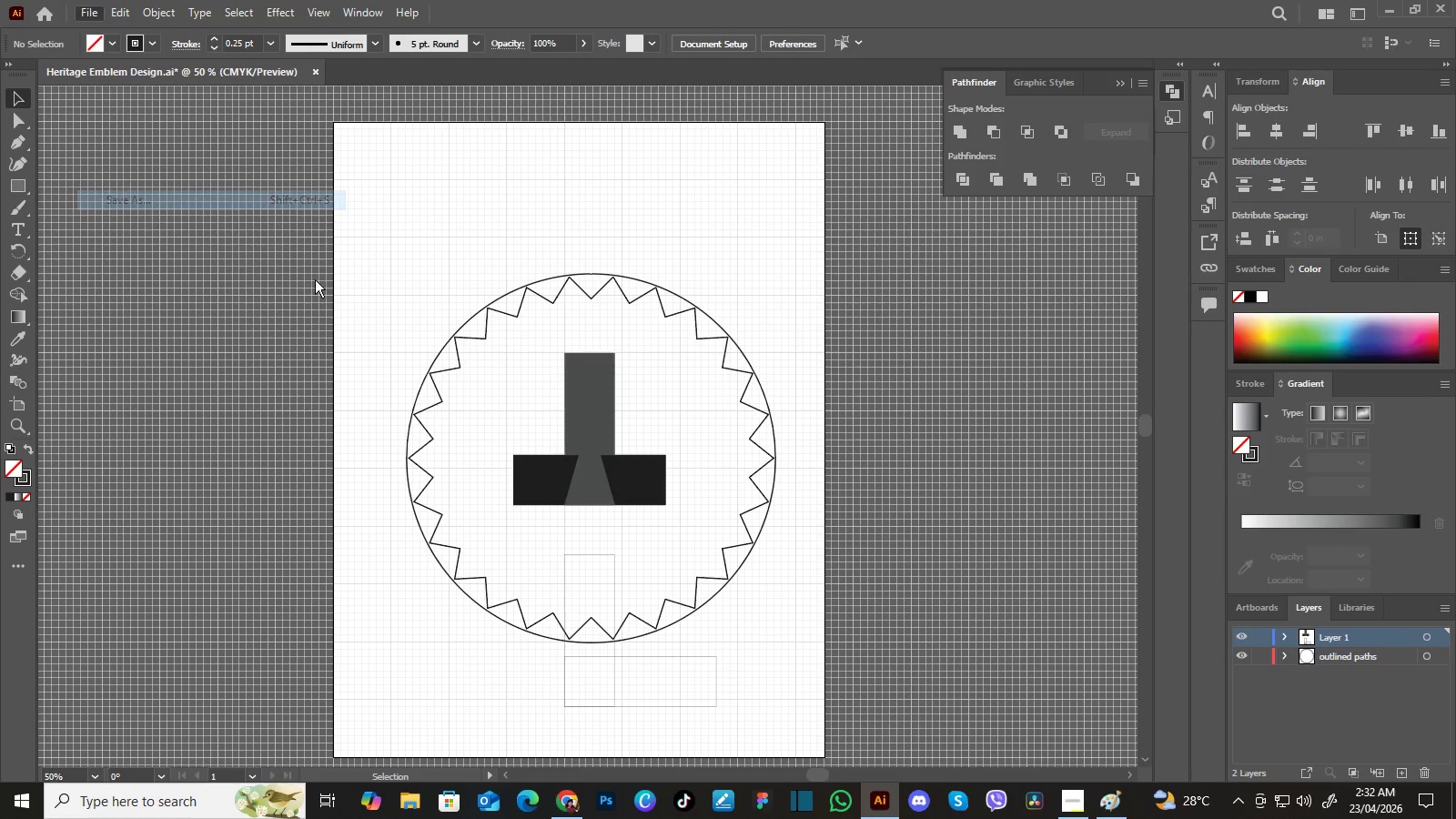 
left_click([127, 194])
 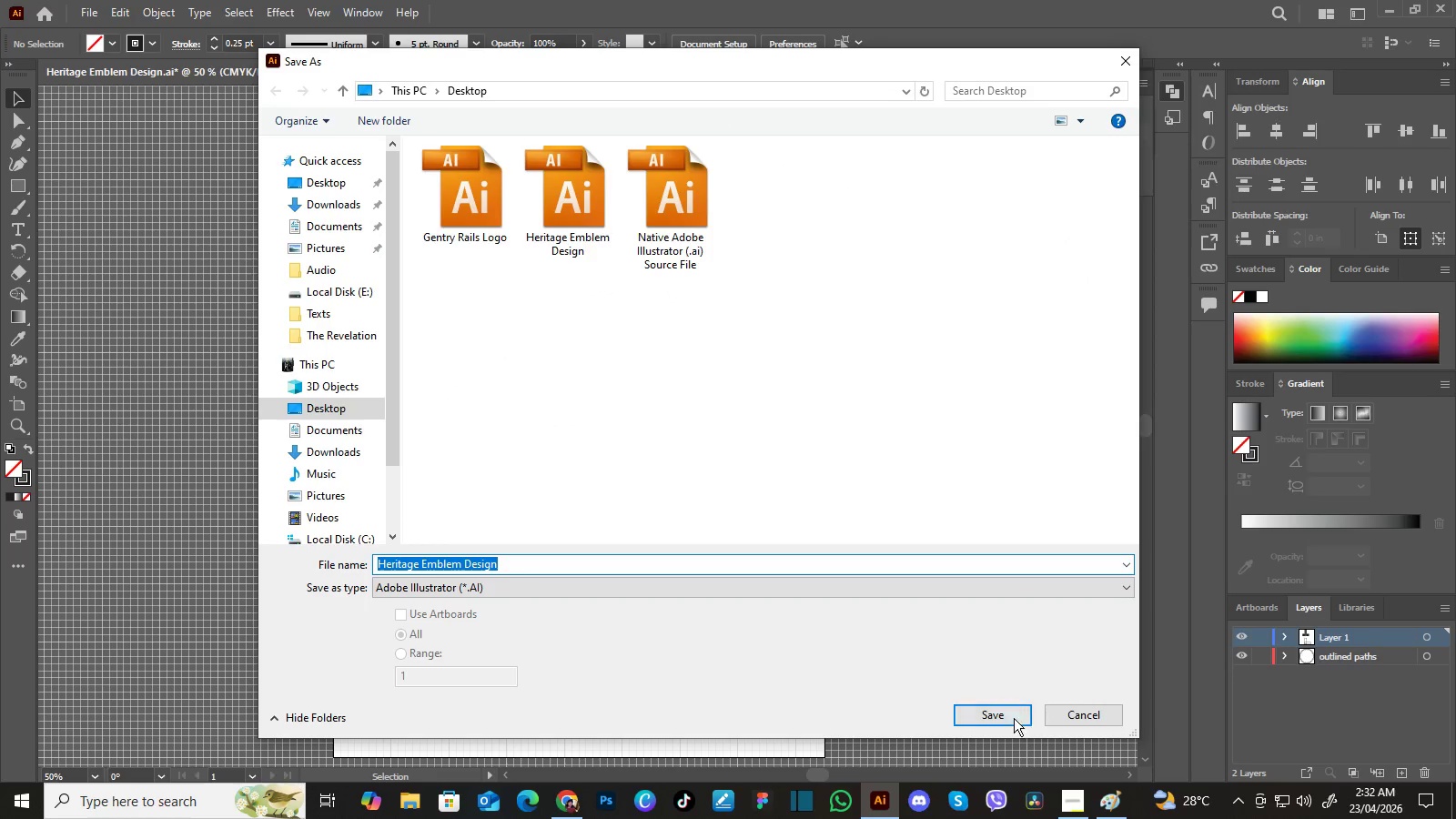 
left_click([1015, 722])
 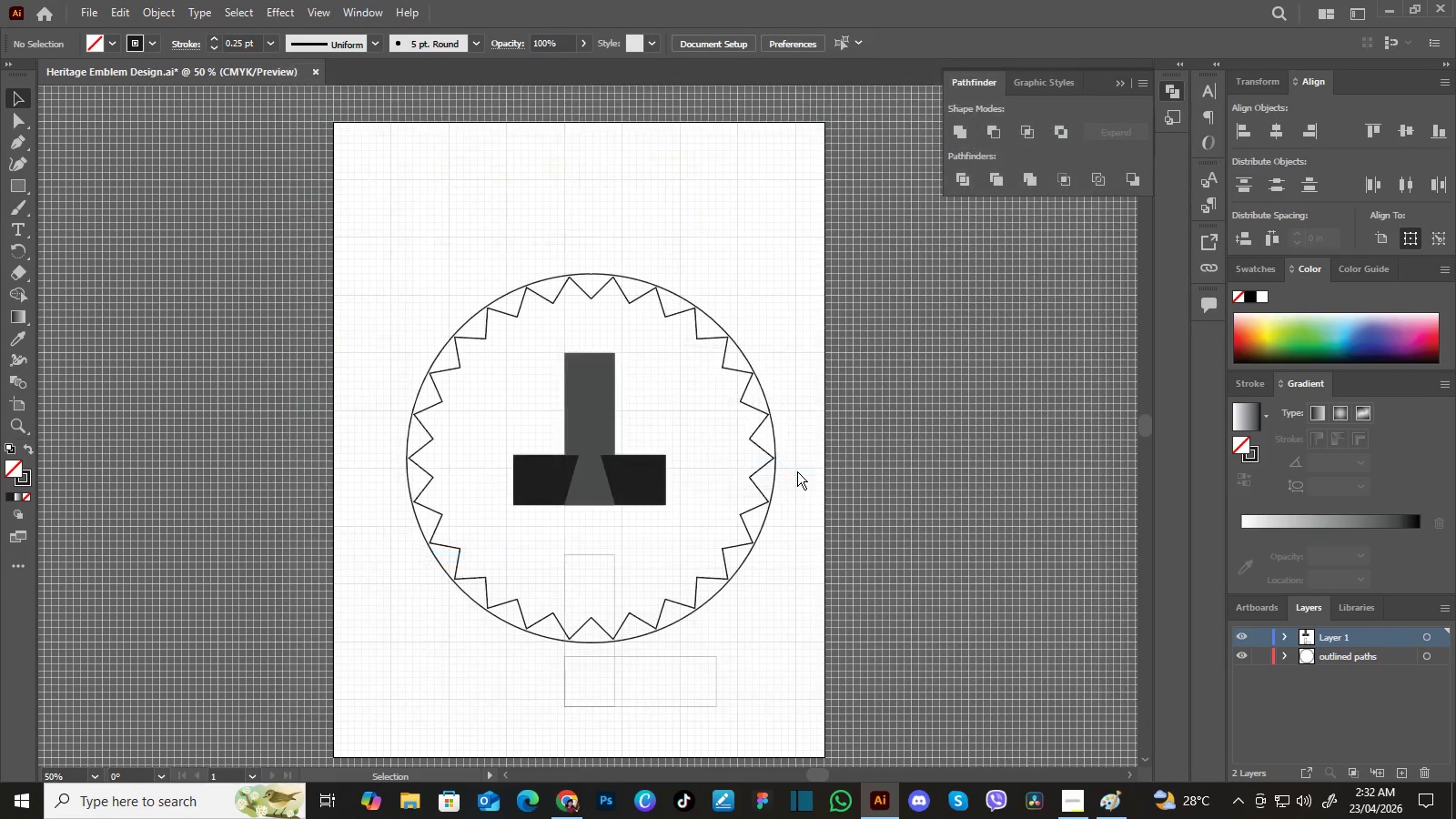 
left_click([797, 471])
 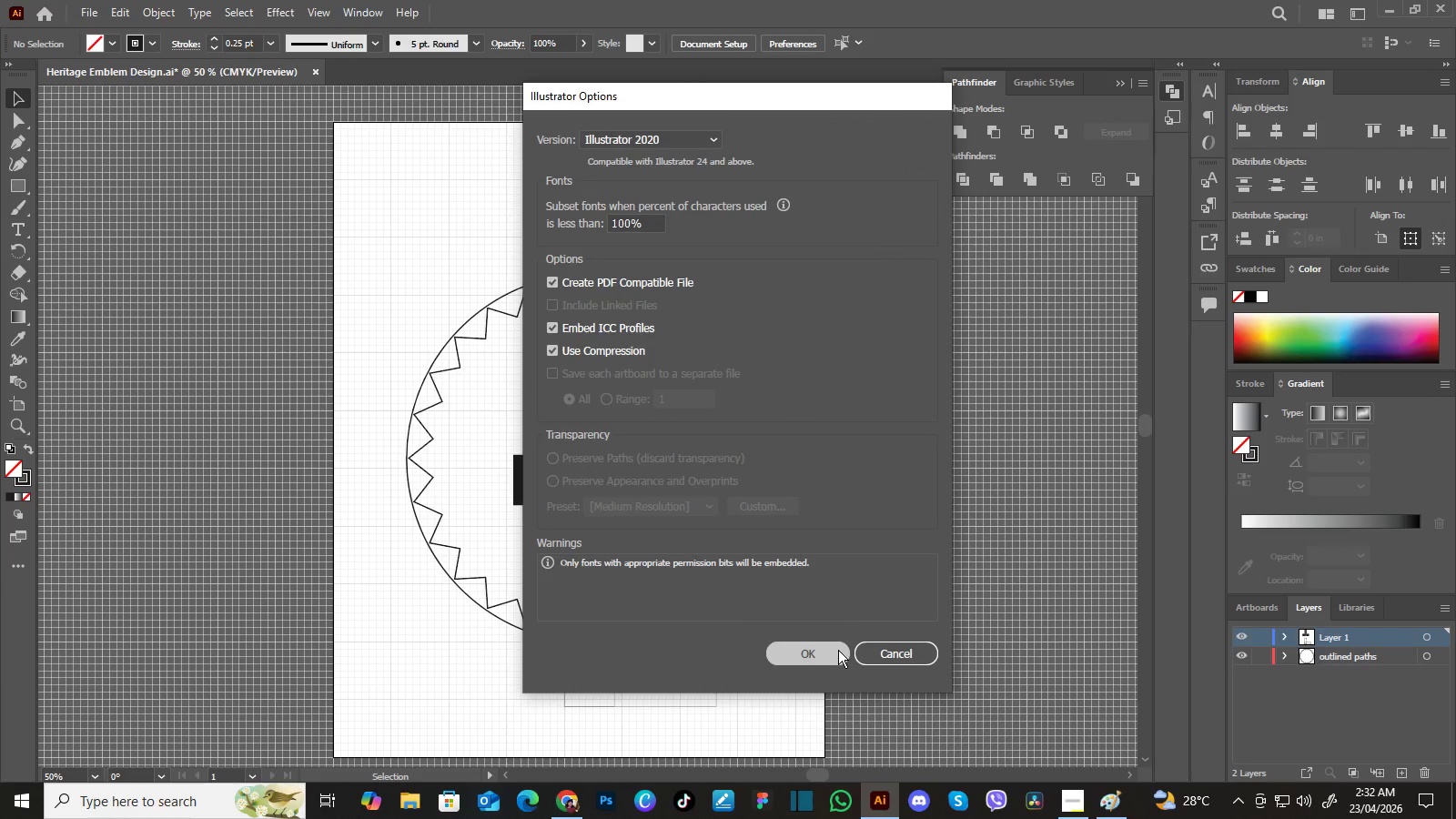 
left_click([838, 650])
 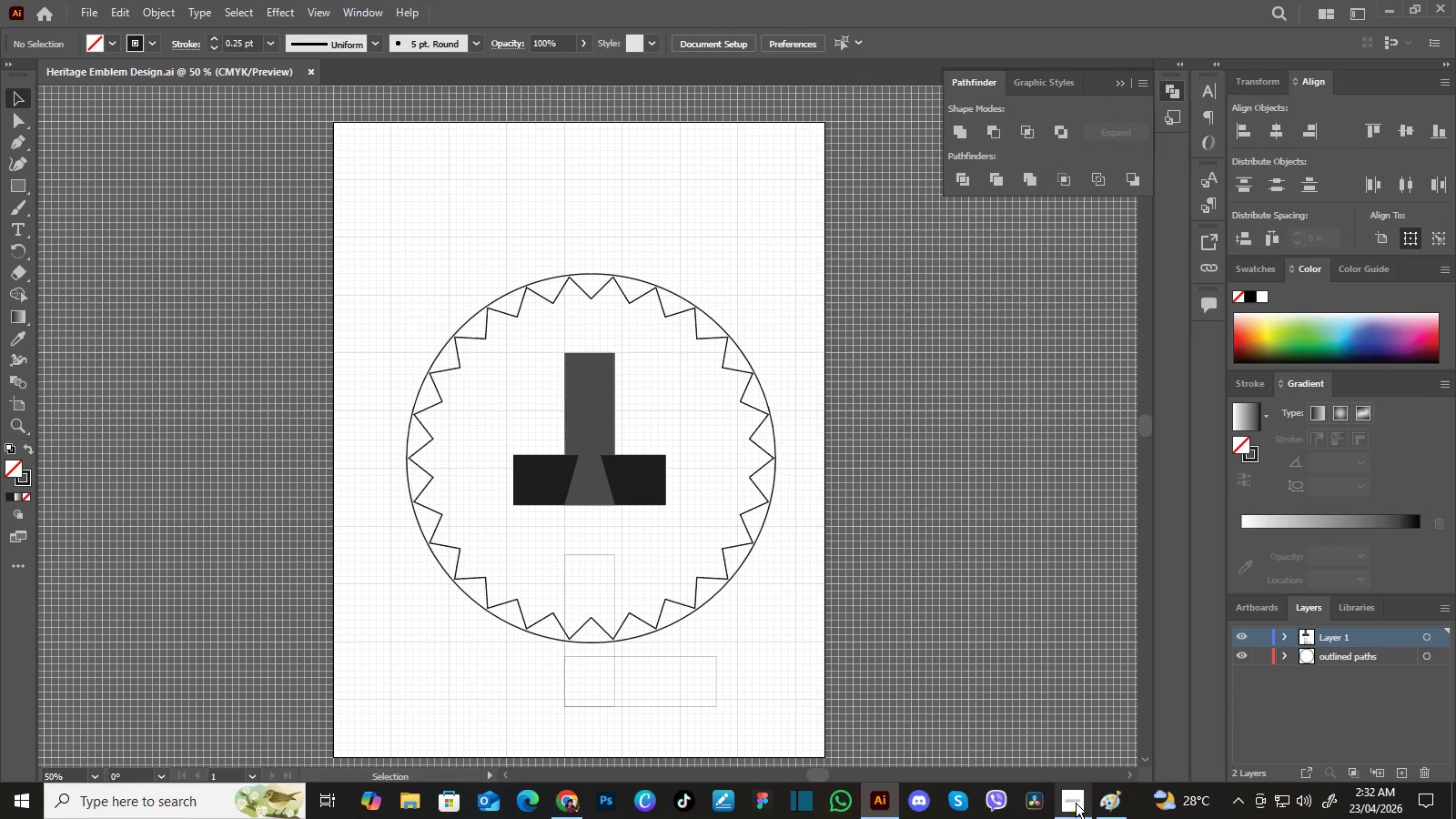 
left_click([1076, 803])